 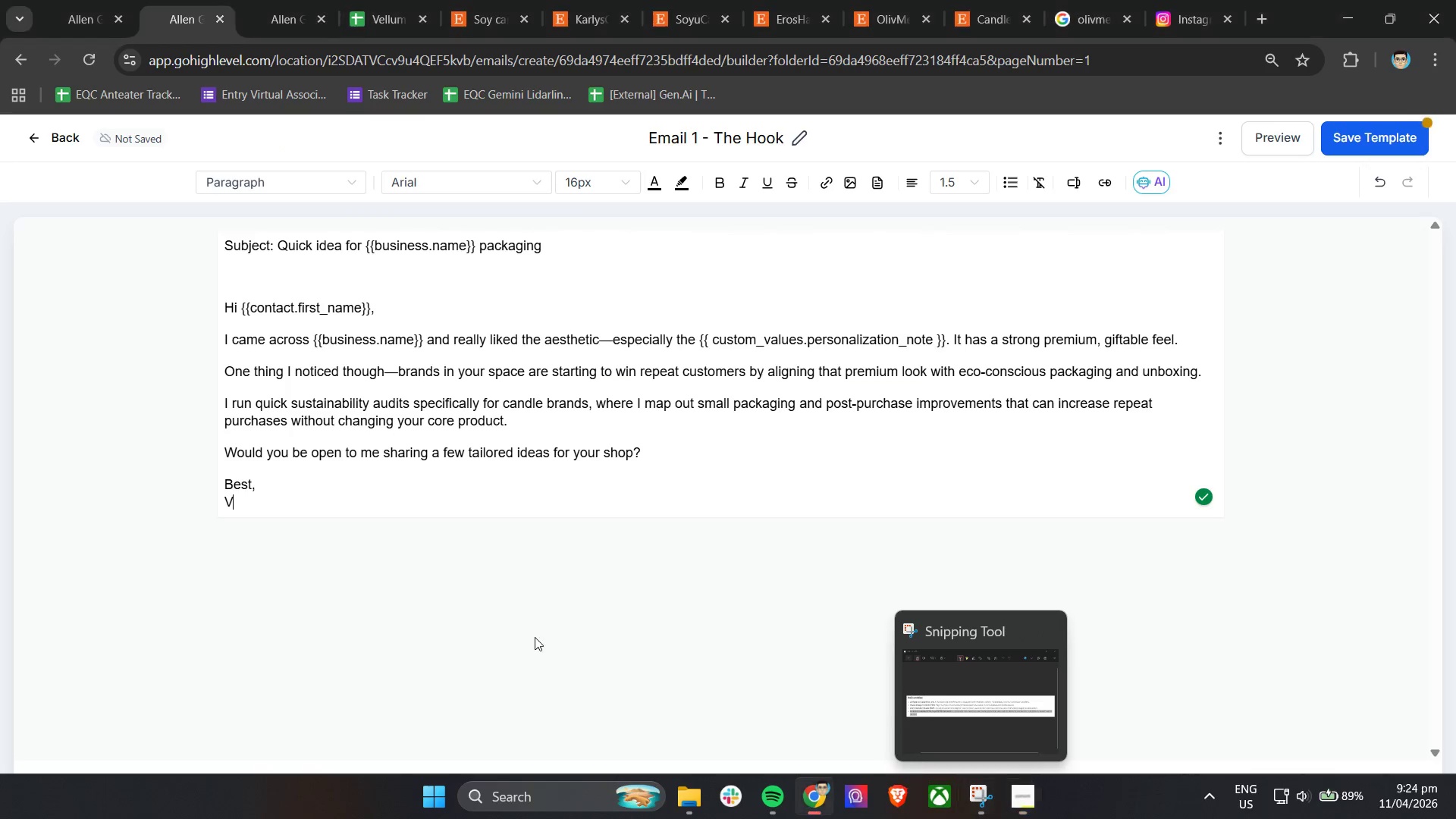 
key(Control+A)
 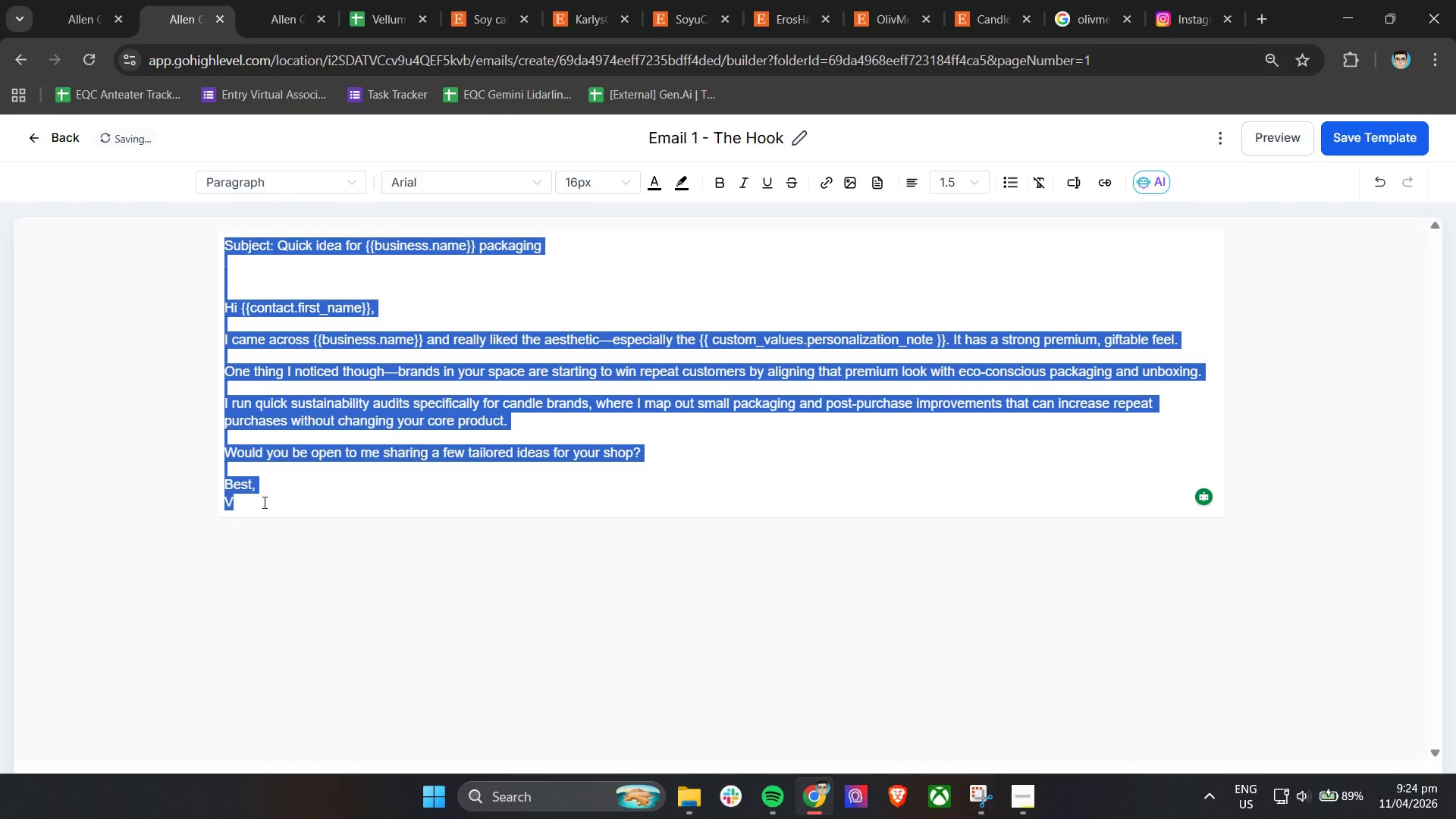 
left_click([262, 503])
 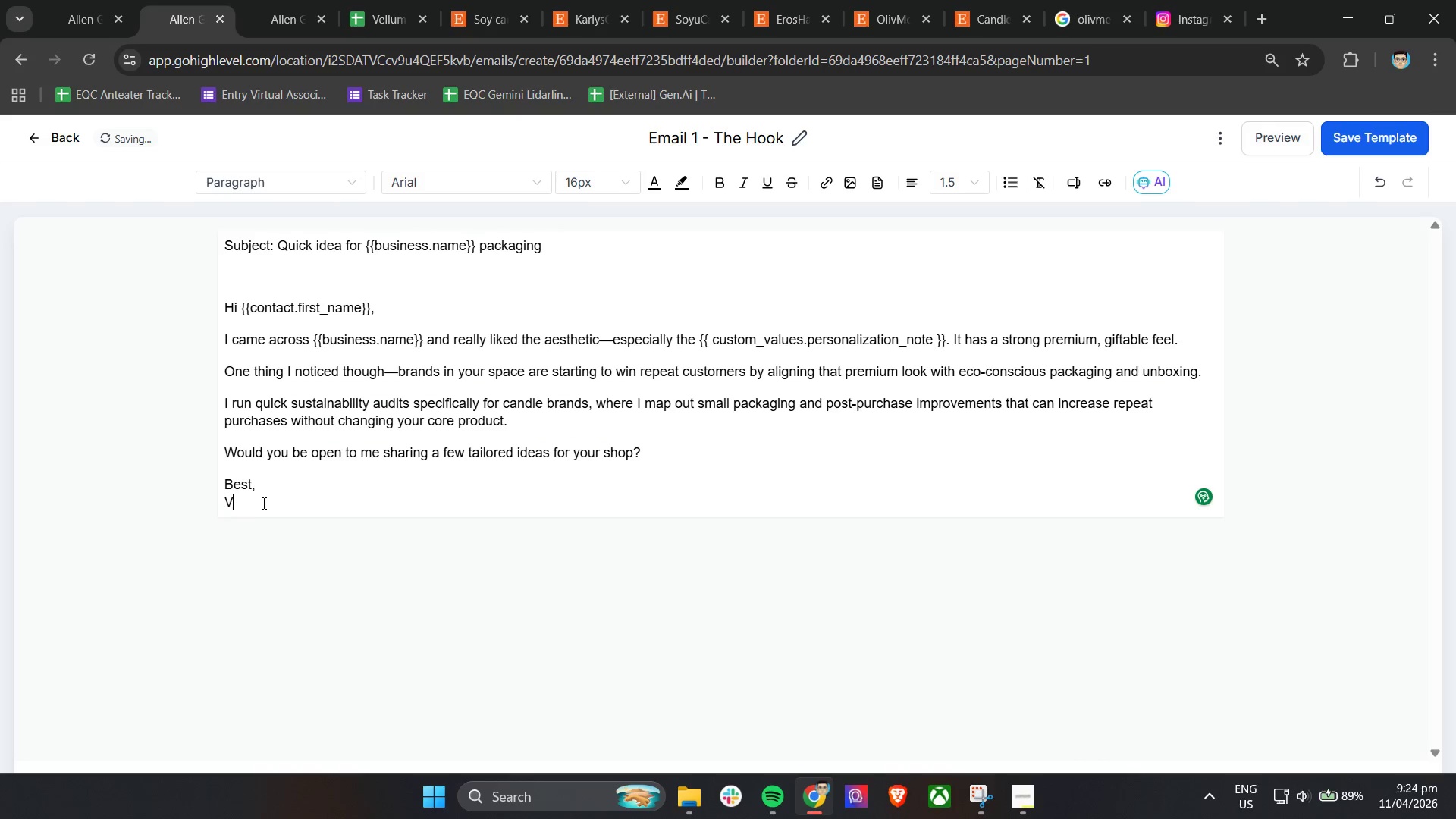 
left_click_drag(start_coordinate=[262, 503], to_coordinate=[184, 505])
 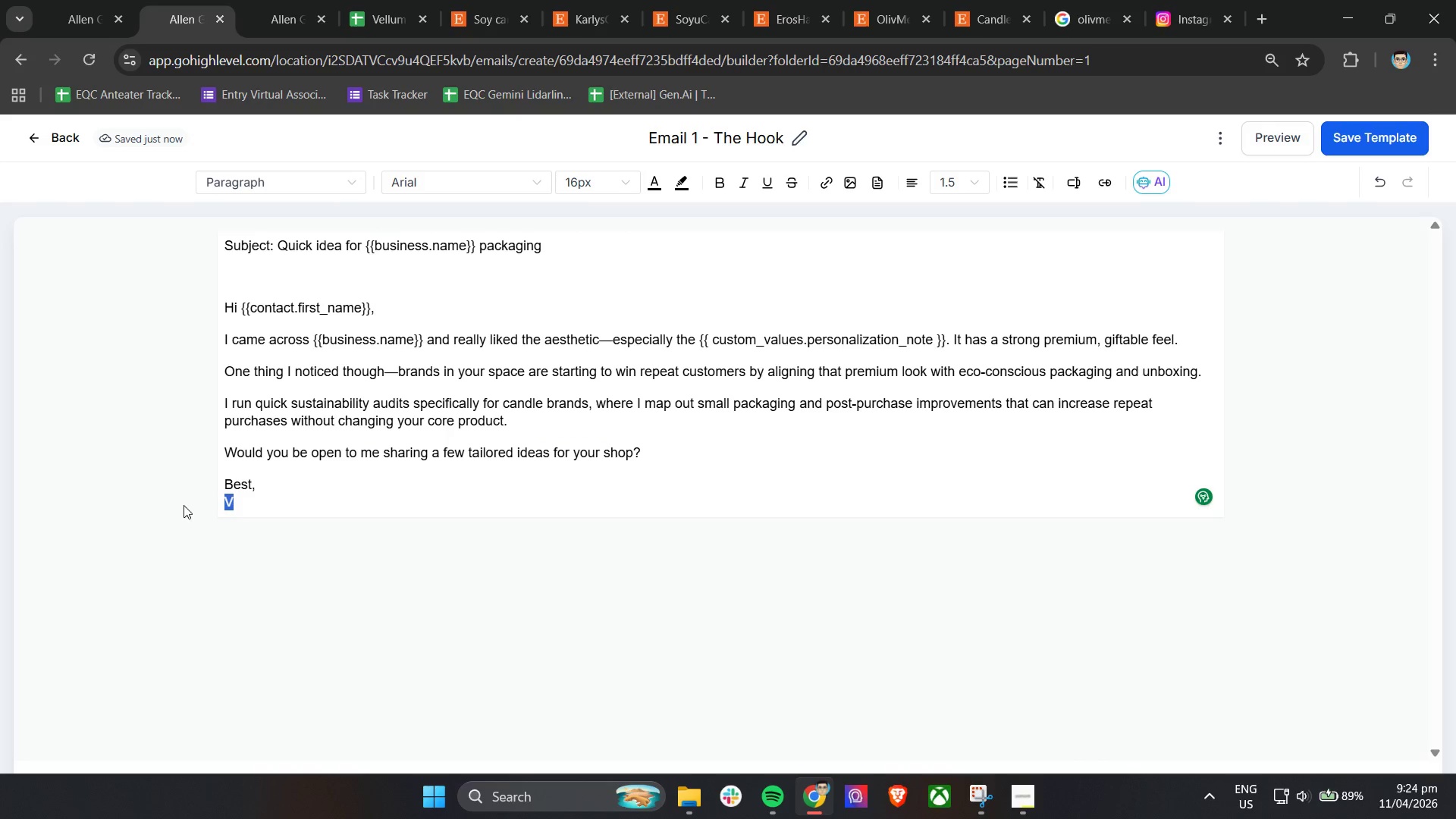 
key(Control+V)
 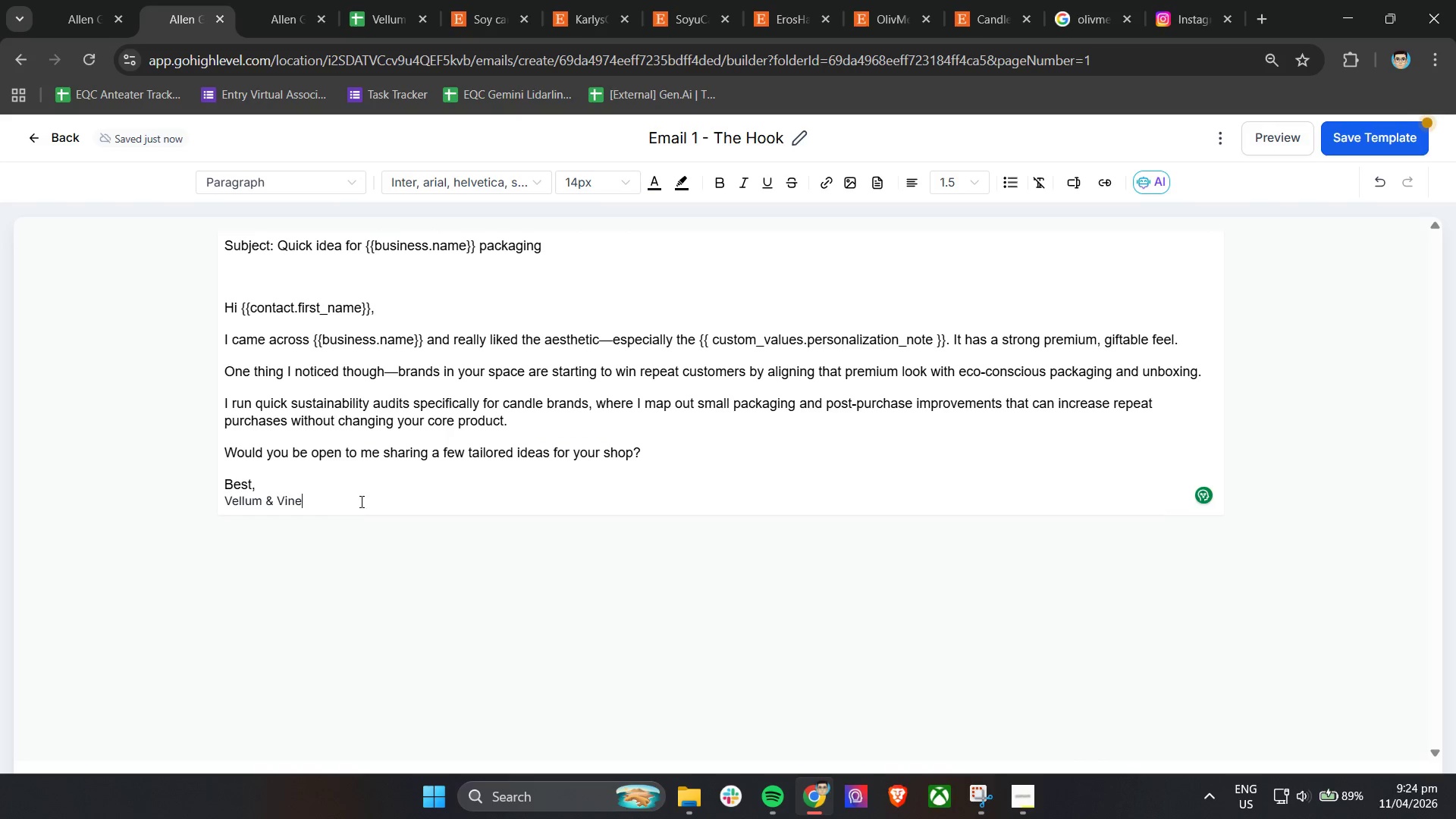 
left_click([364, 499])
 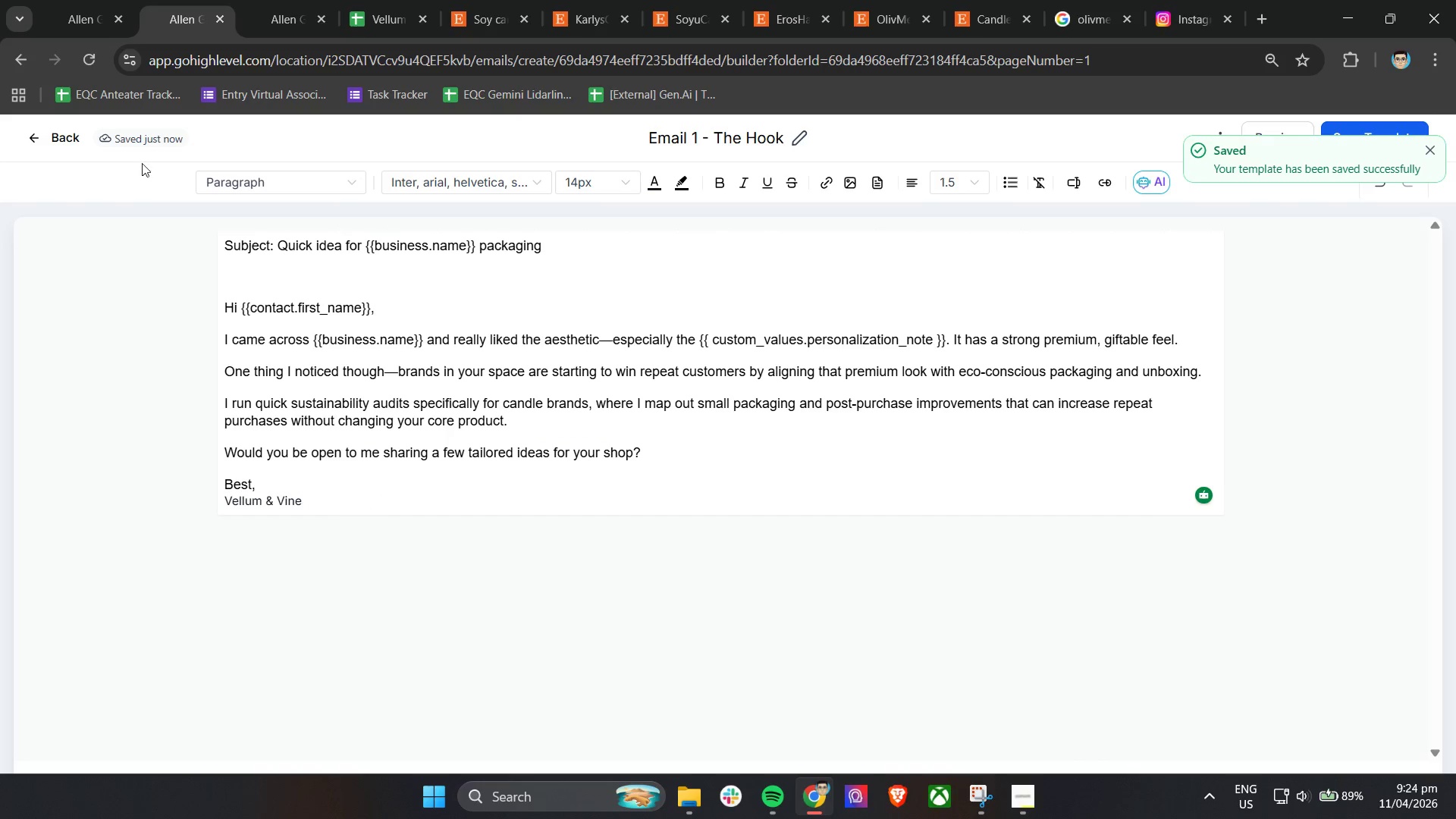 
left_click([33, 139])
 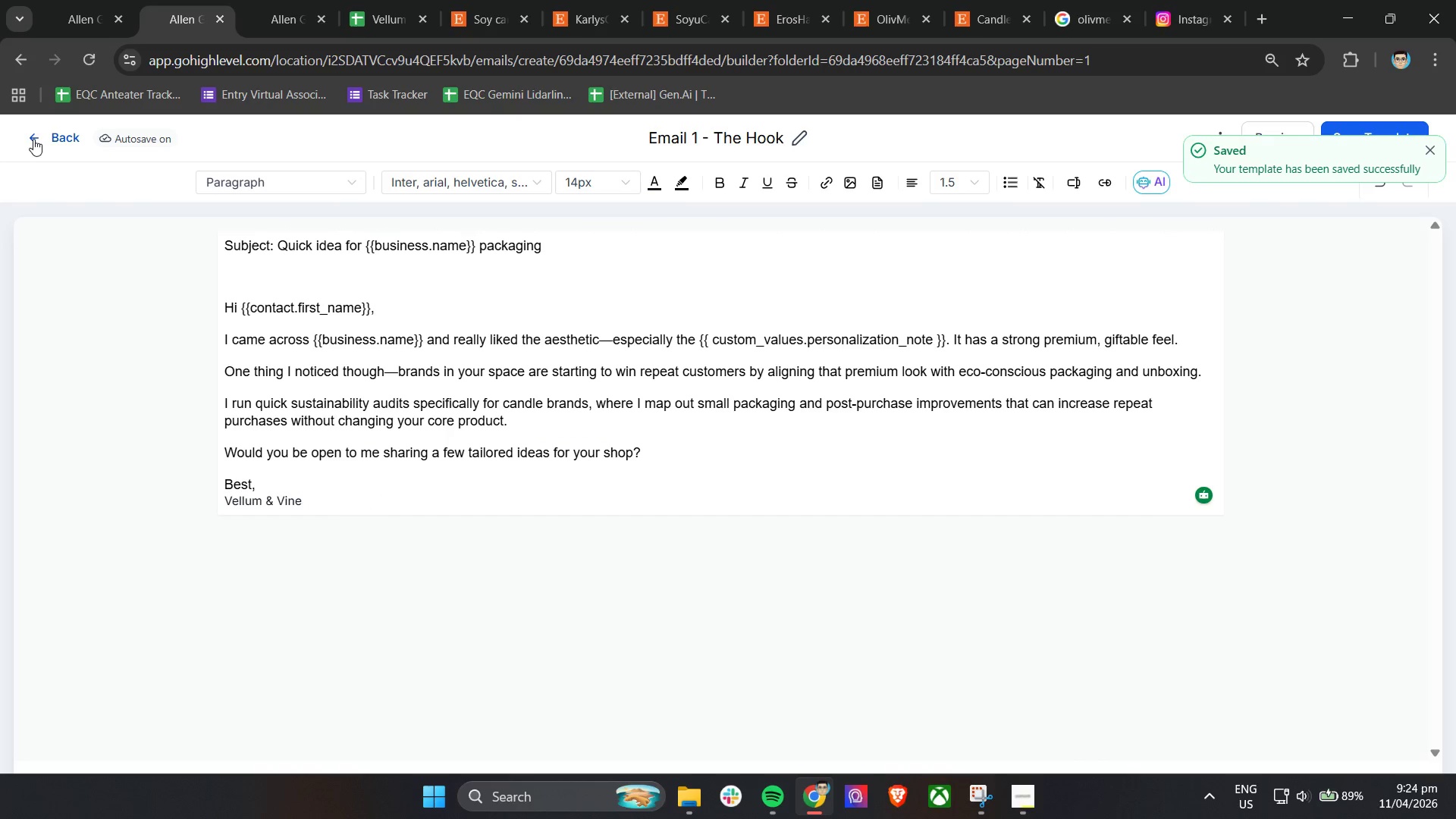 
mouse_move([58, 112])
 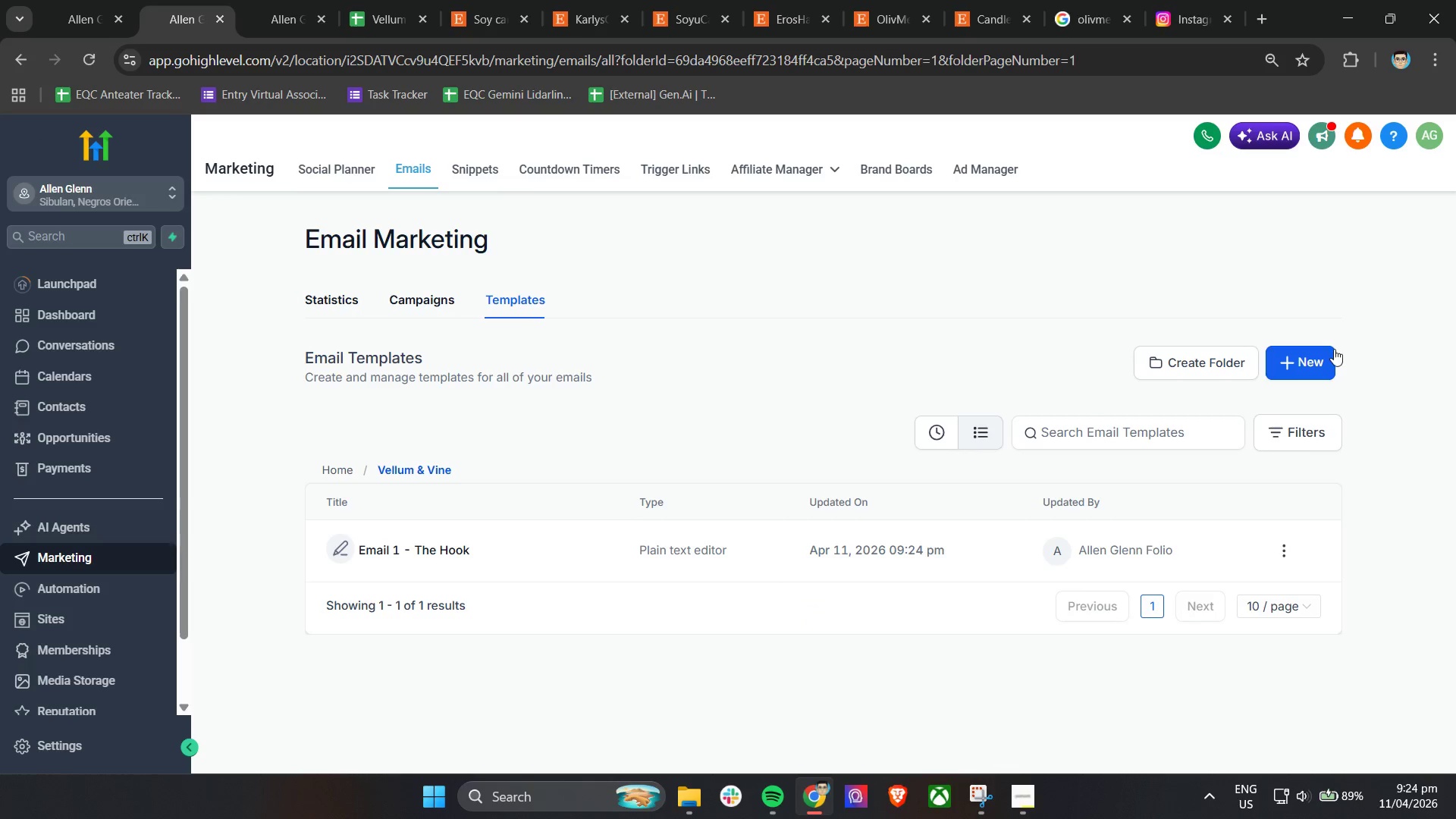 
left_click([1327, 358])
 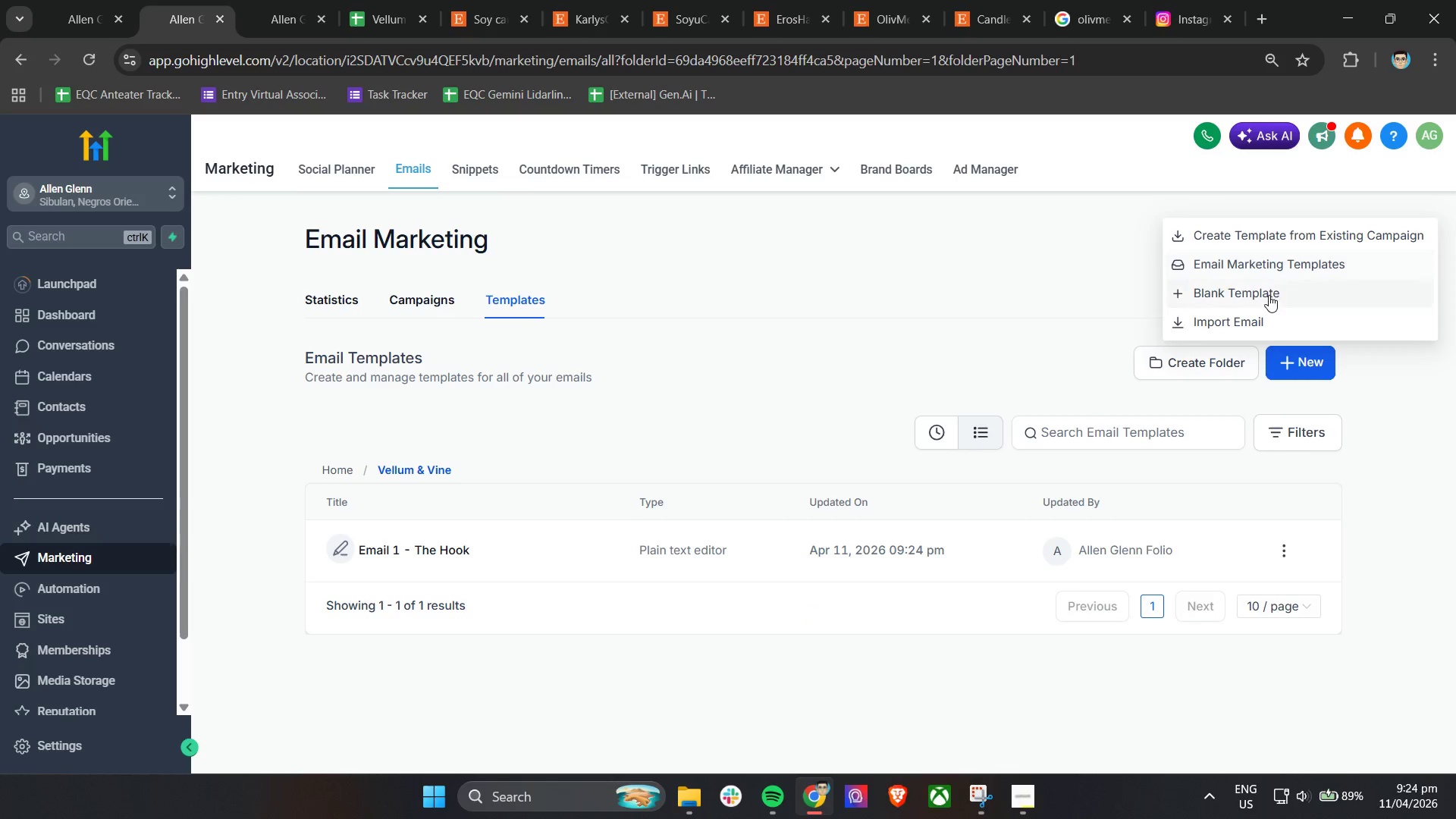 
left_click([1269, 295])
 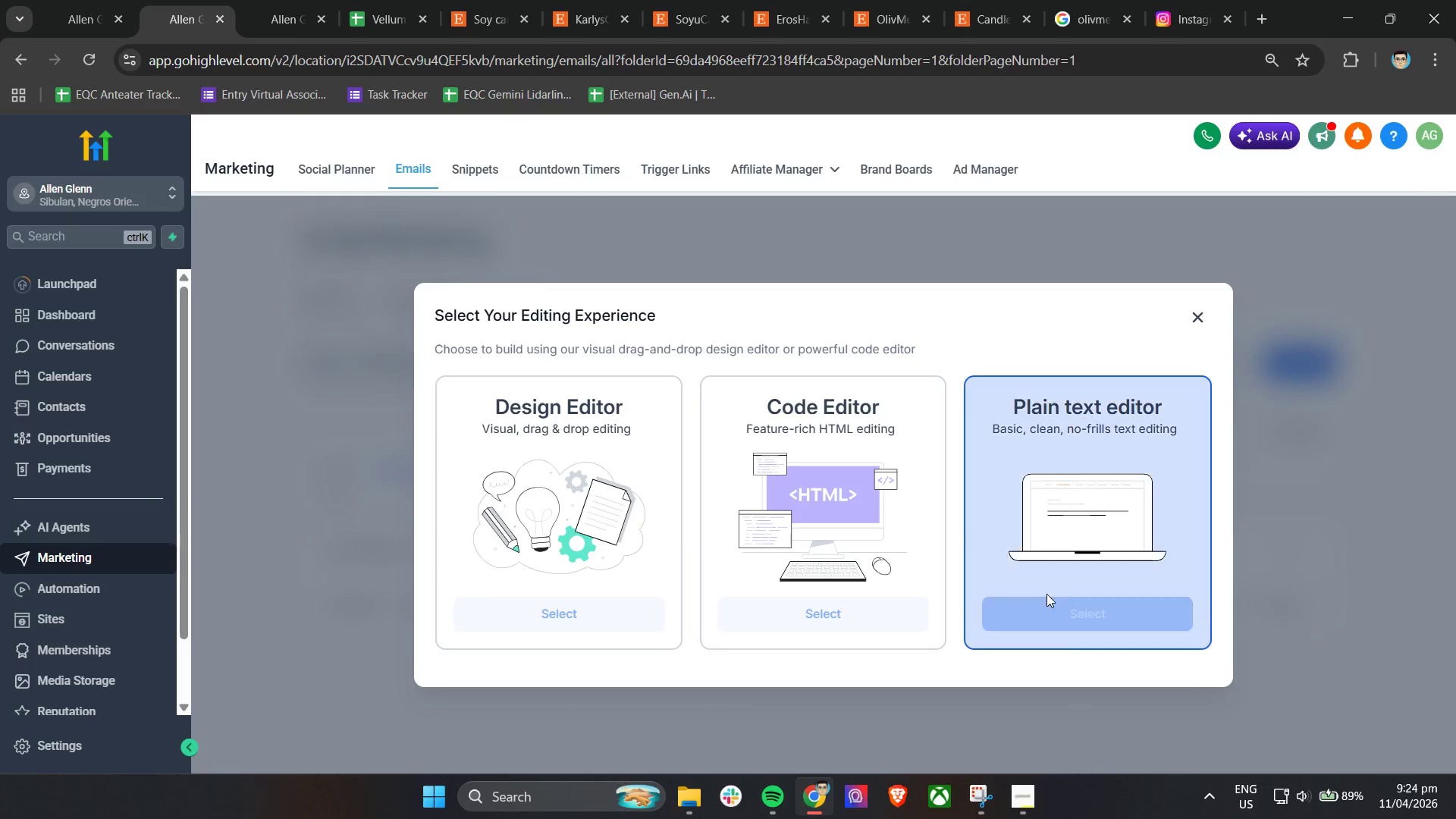 
left_click([1047, 613])
 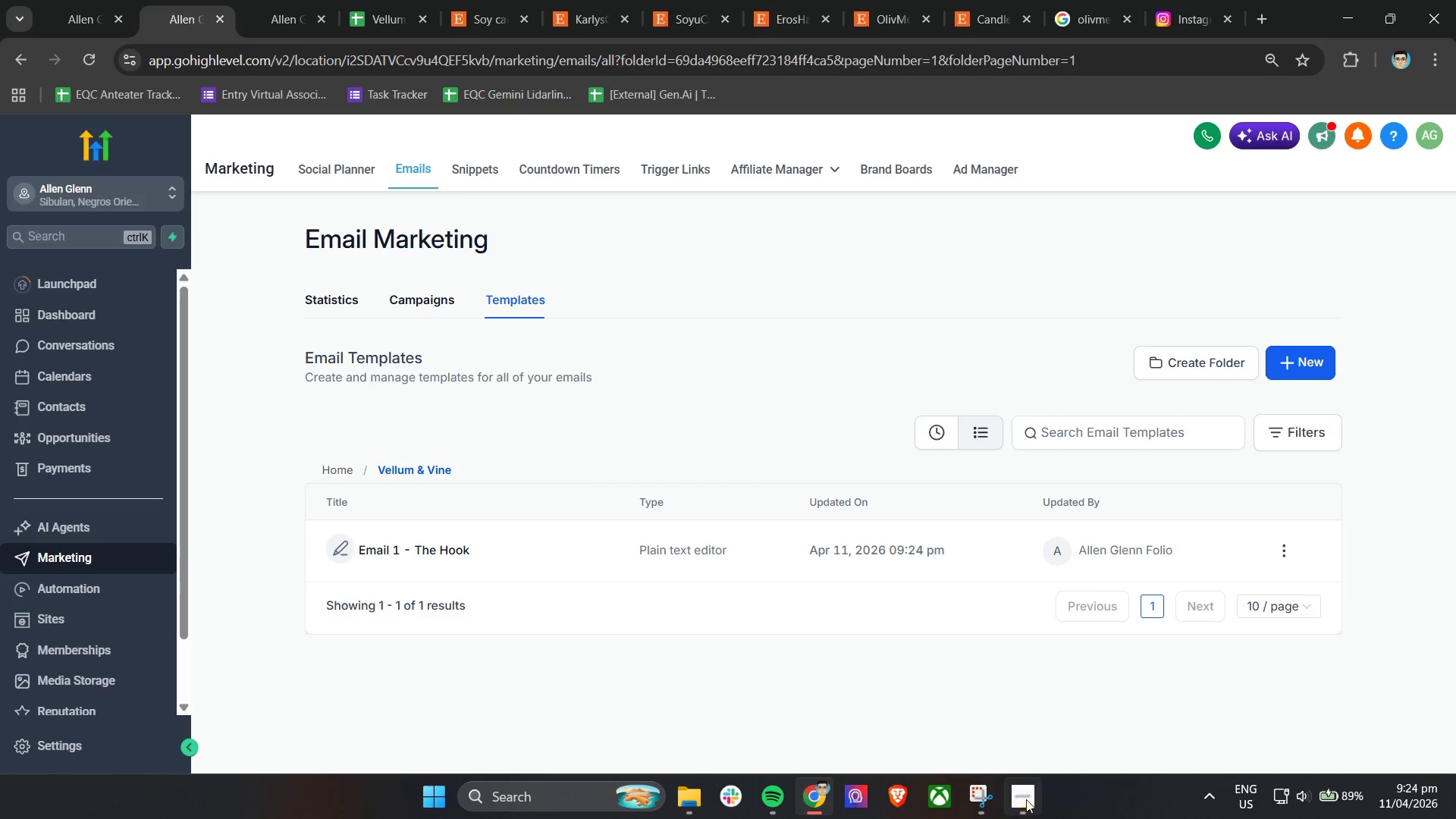 
left_click([1026, 799])